 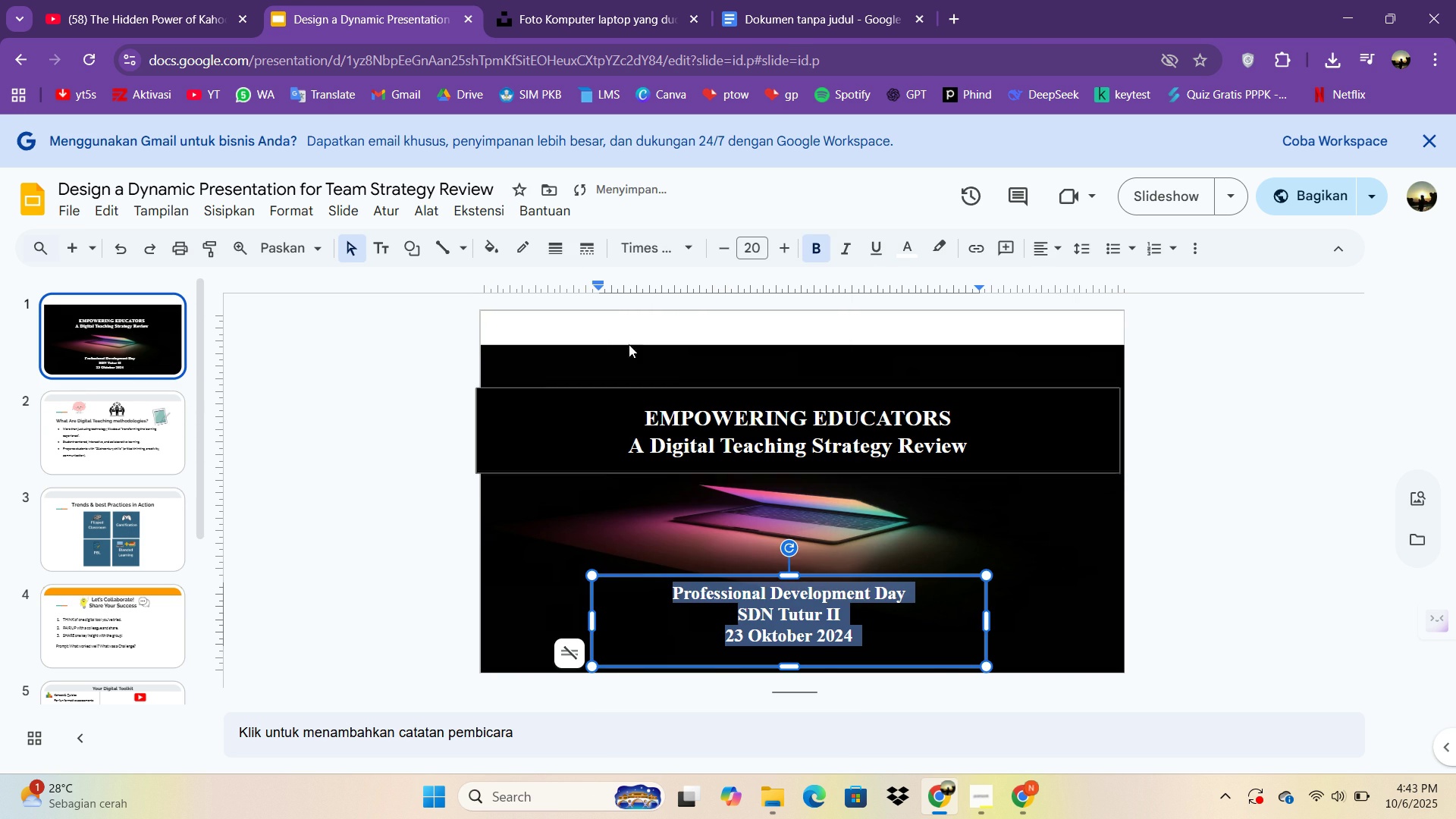 
left_click([144, 431])
 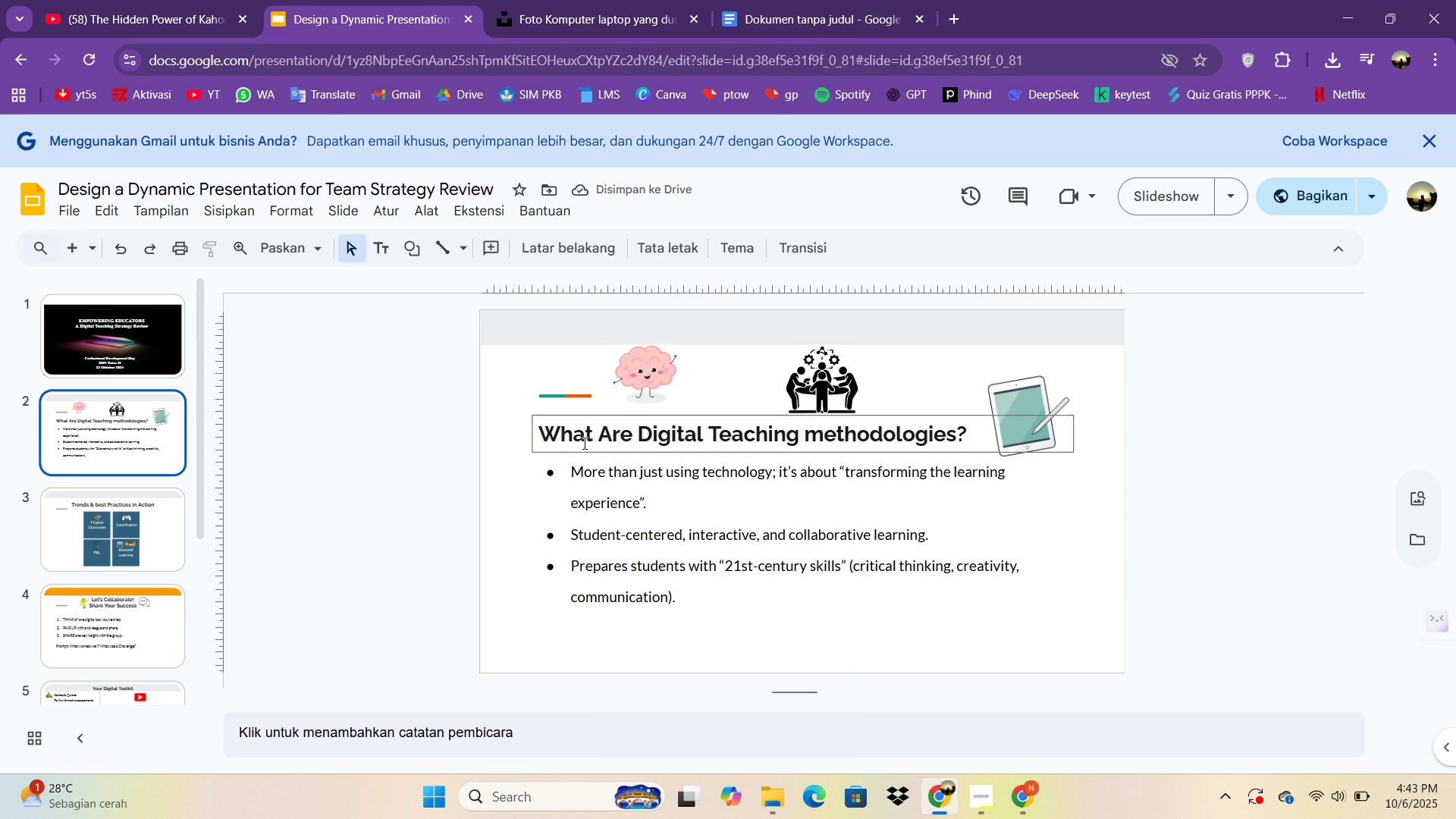 
left_click([583, 443])
 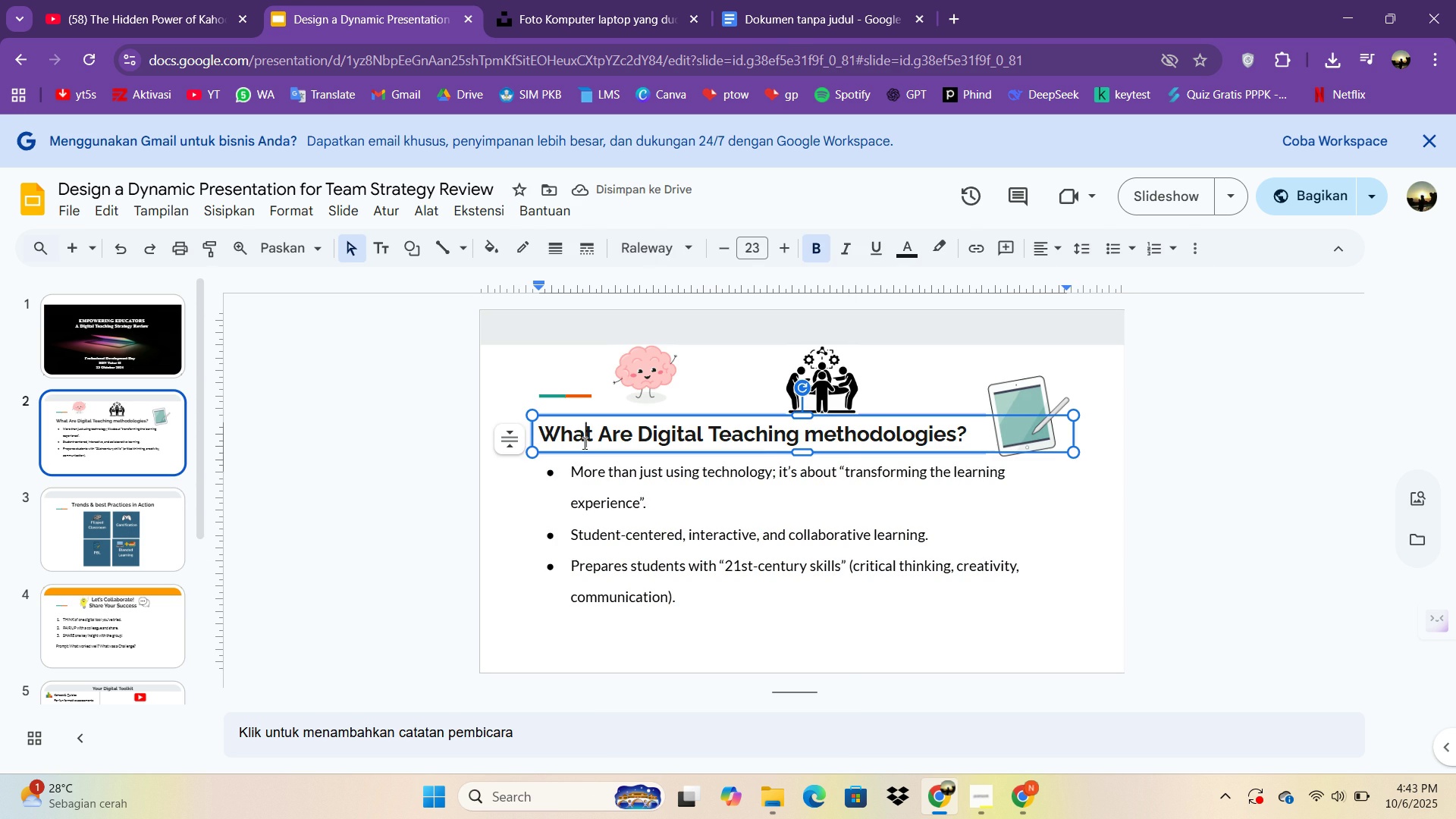 
key(Control+ControlLeft)
 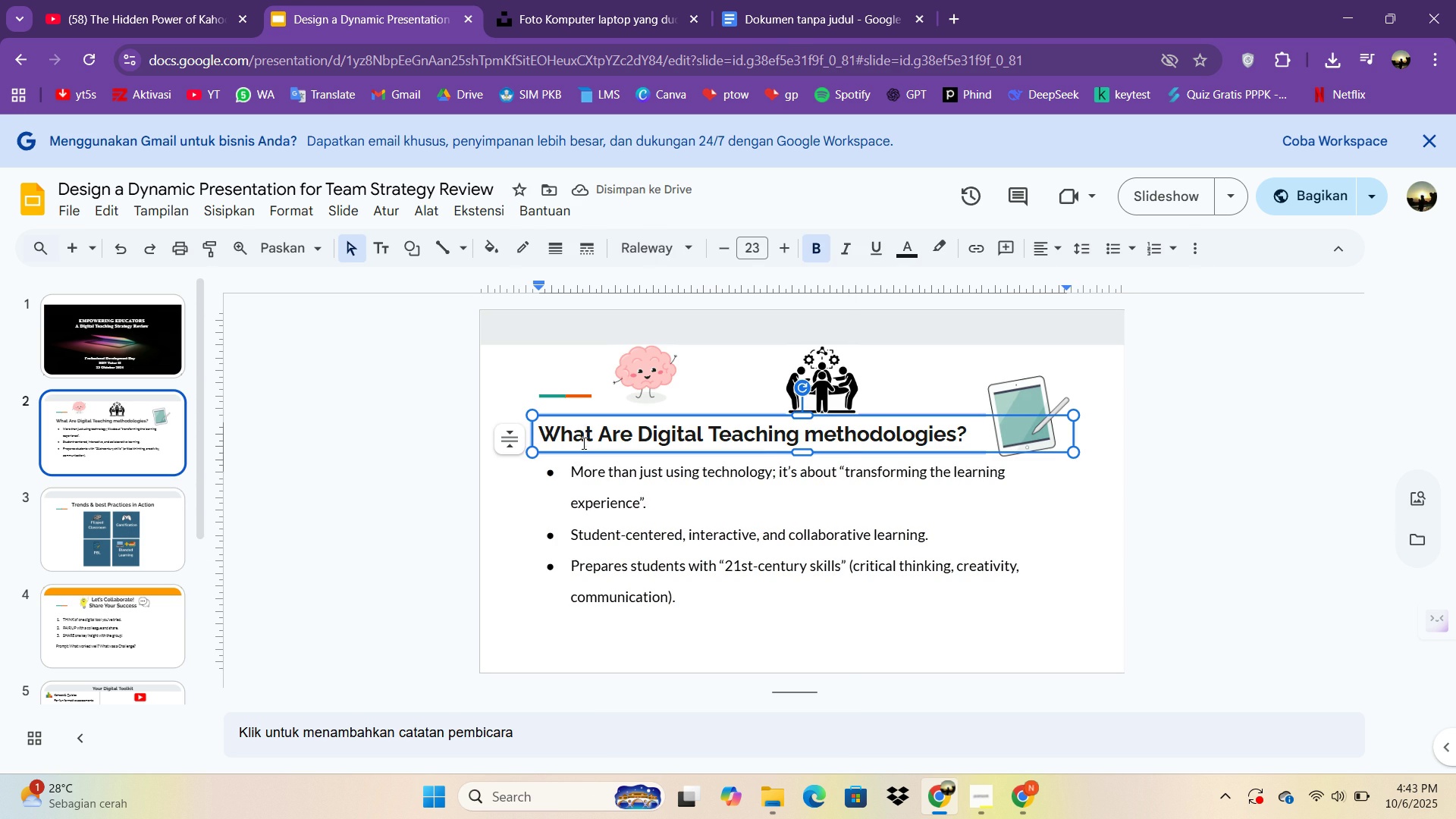 
key(Control+A)
 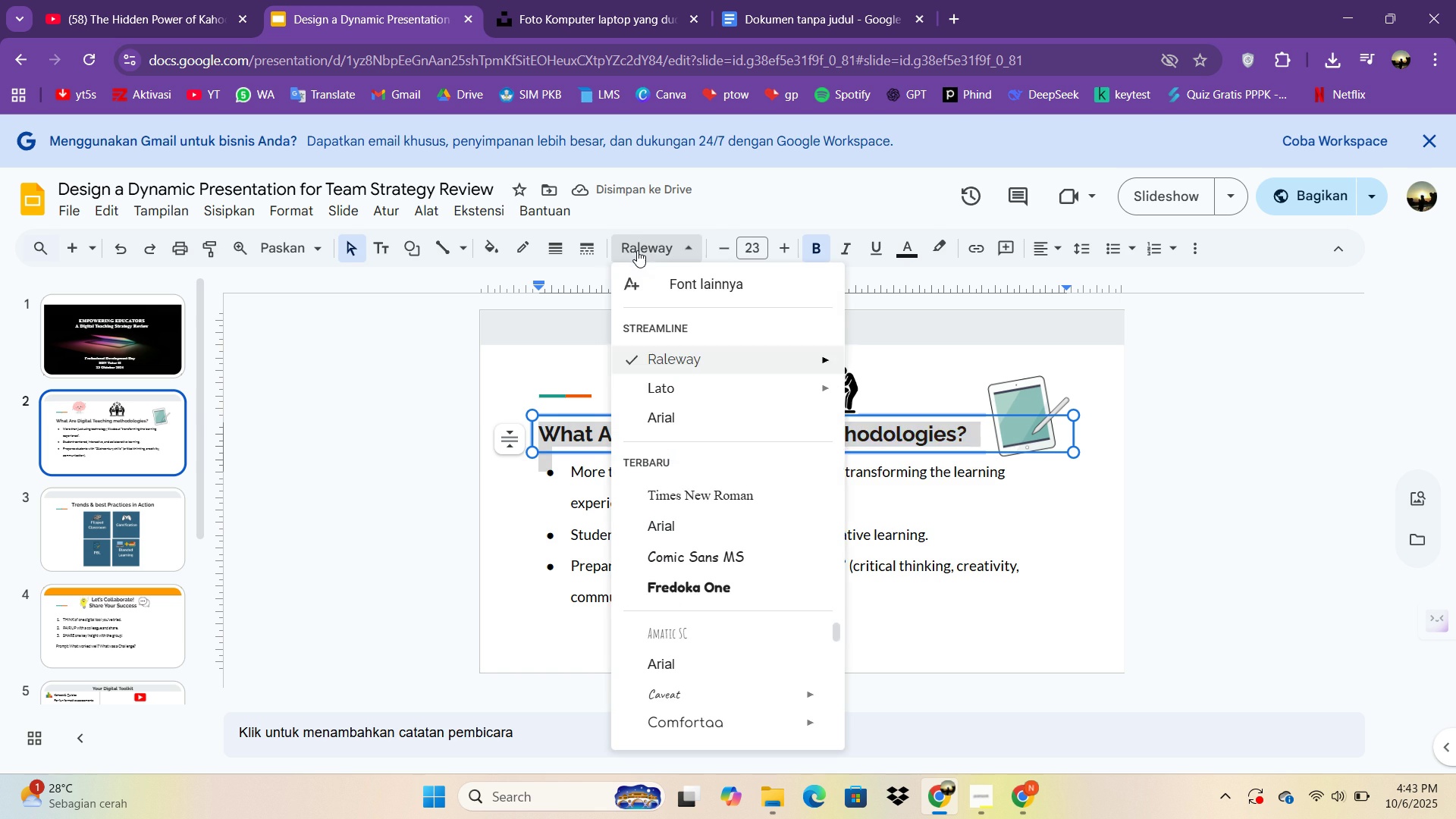 
left_click([637, 250])
 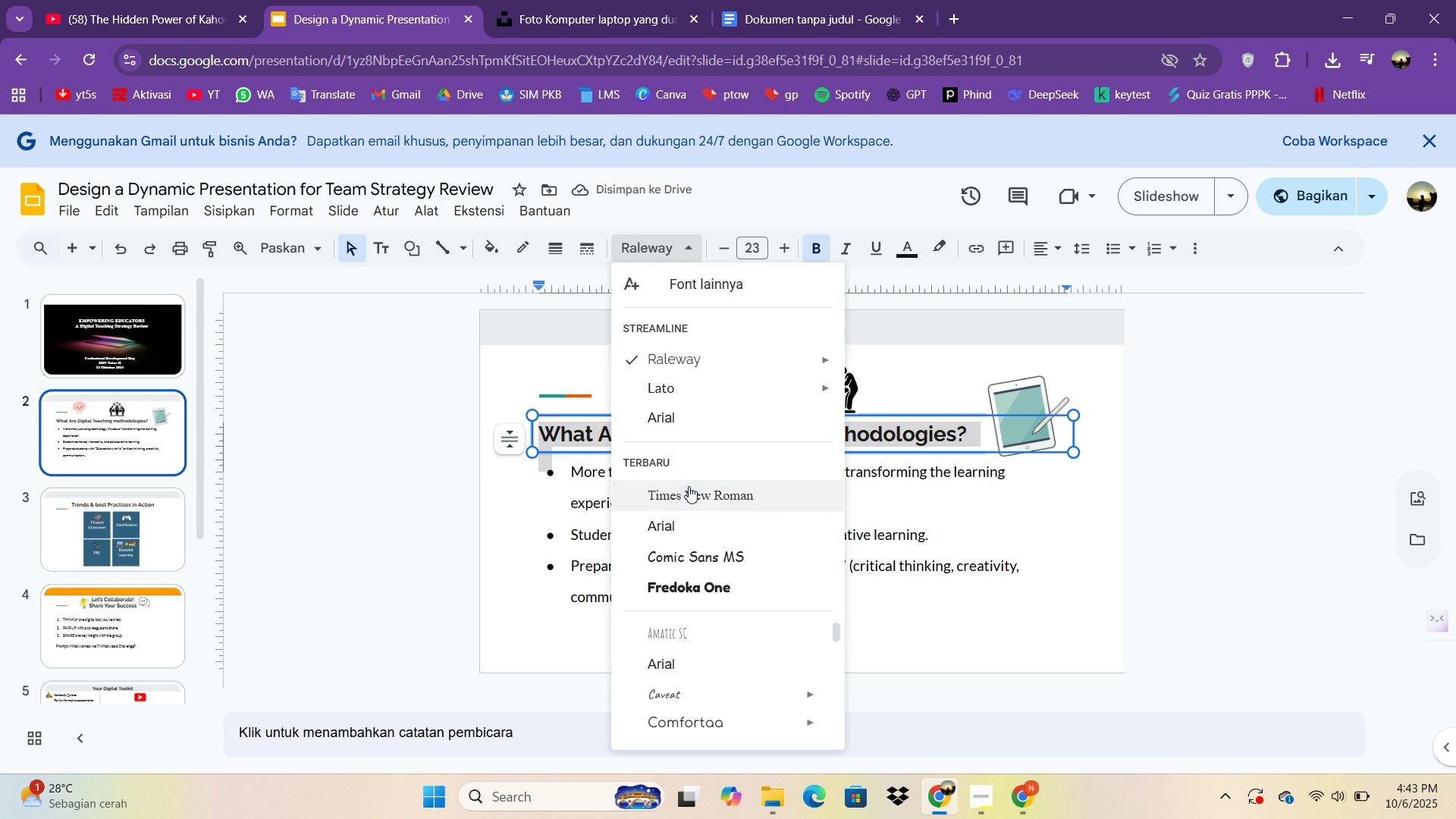 
left_click([689, 486])
 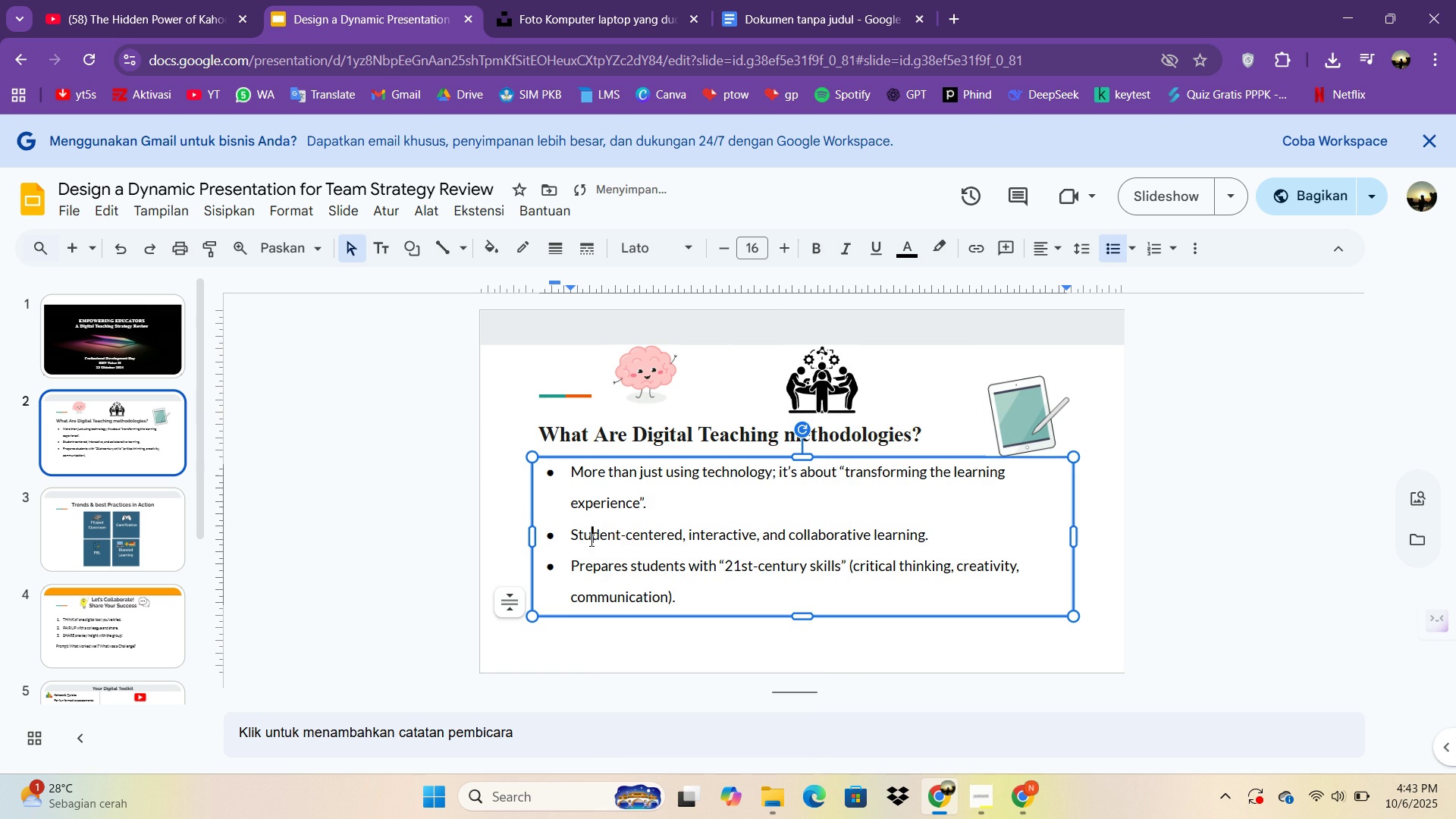 
left_click([590, 540])